 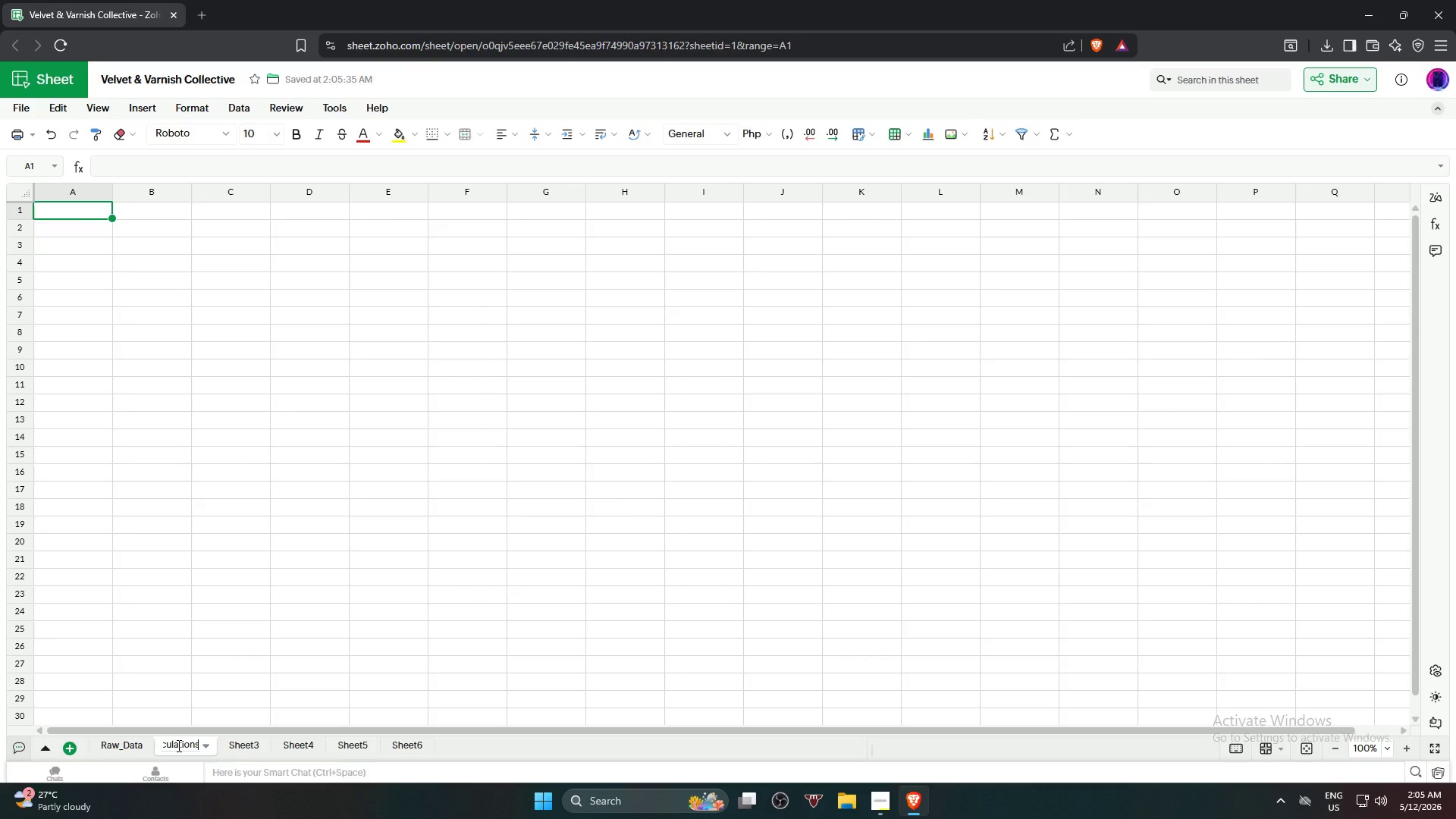 
key(Enter)
 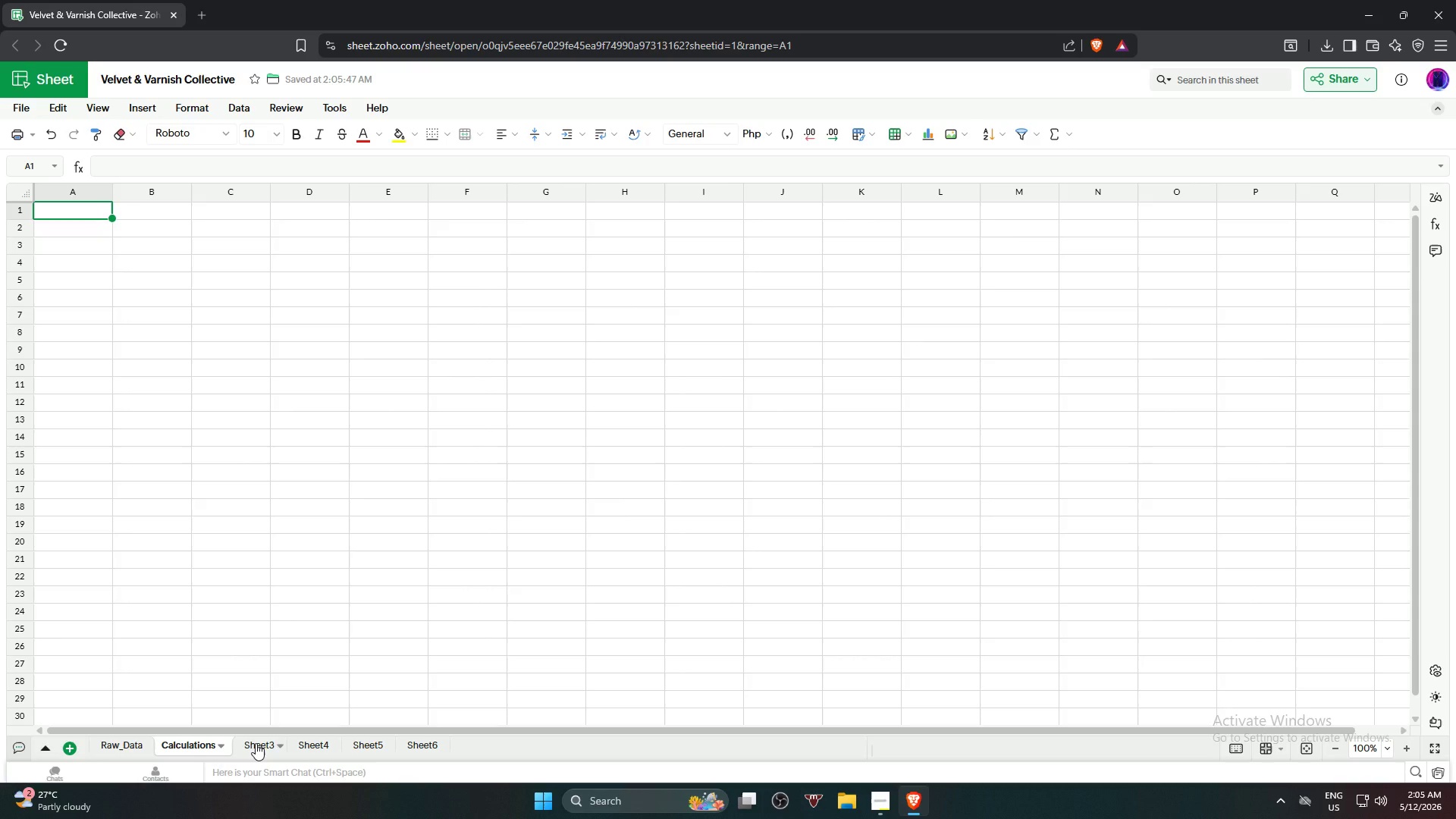 
double_click([256, 743])
 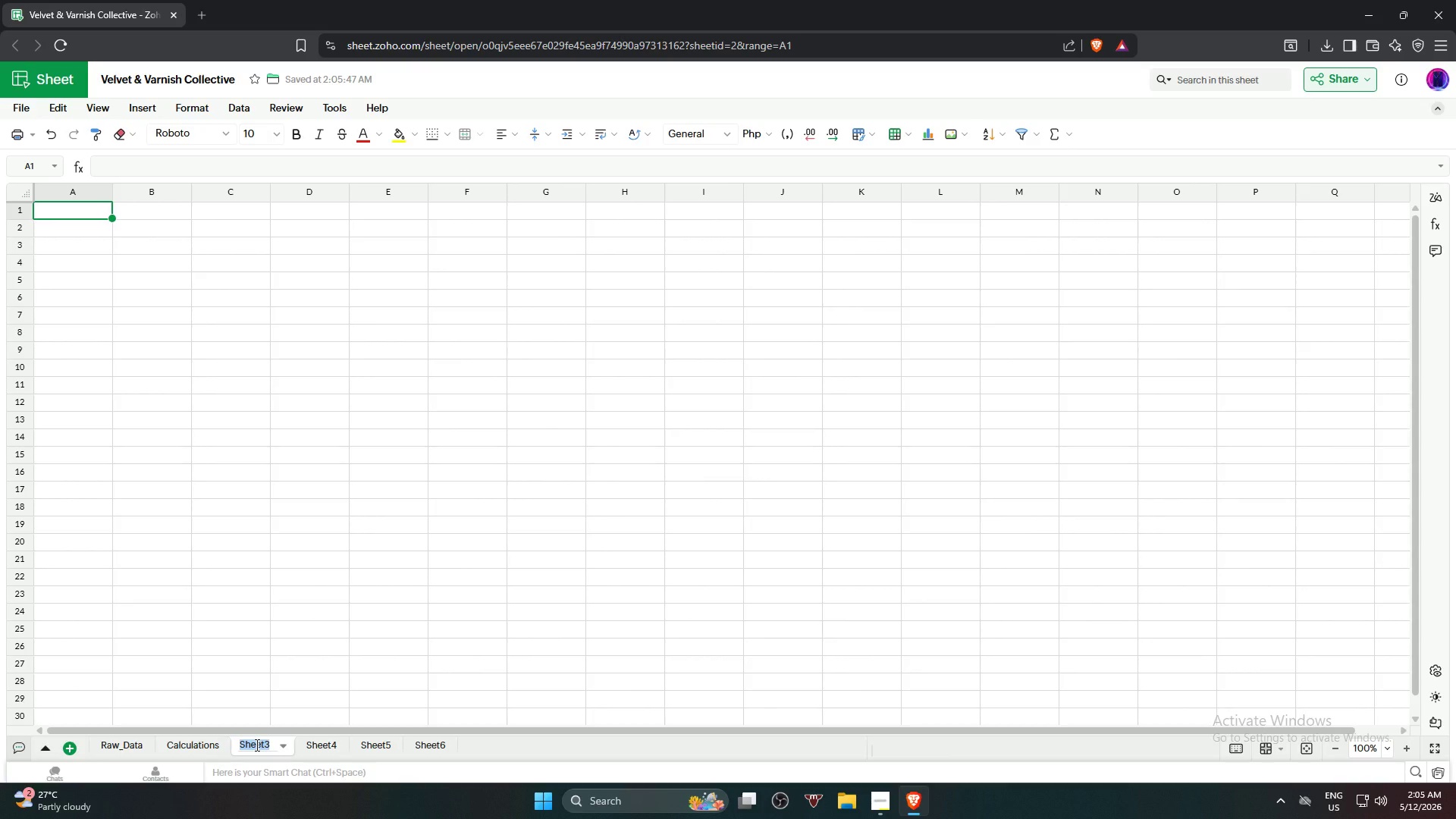 
type(Pivot_Analysis)
 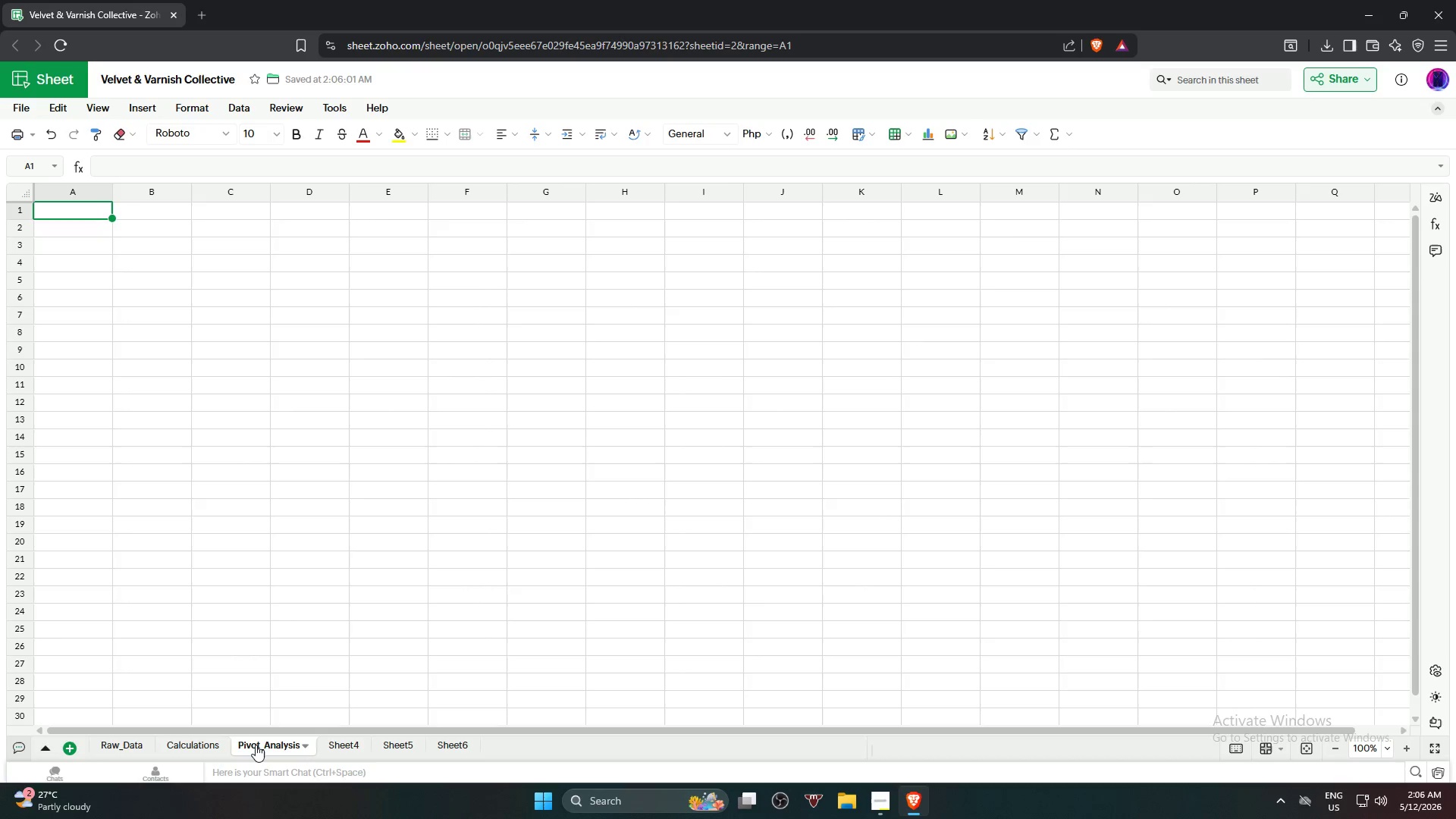 
 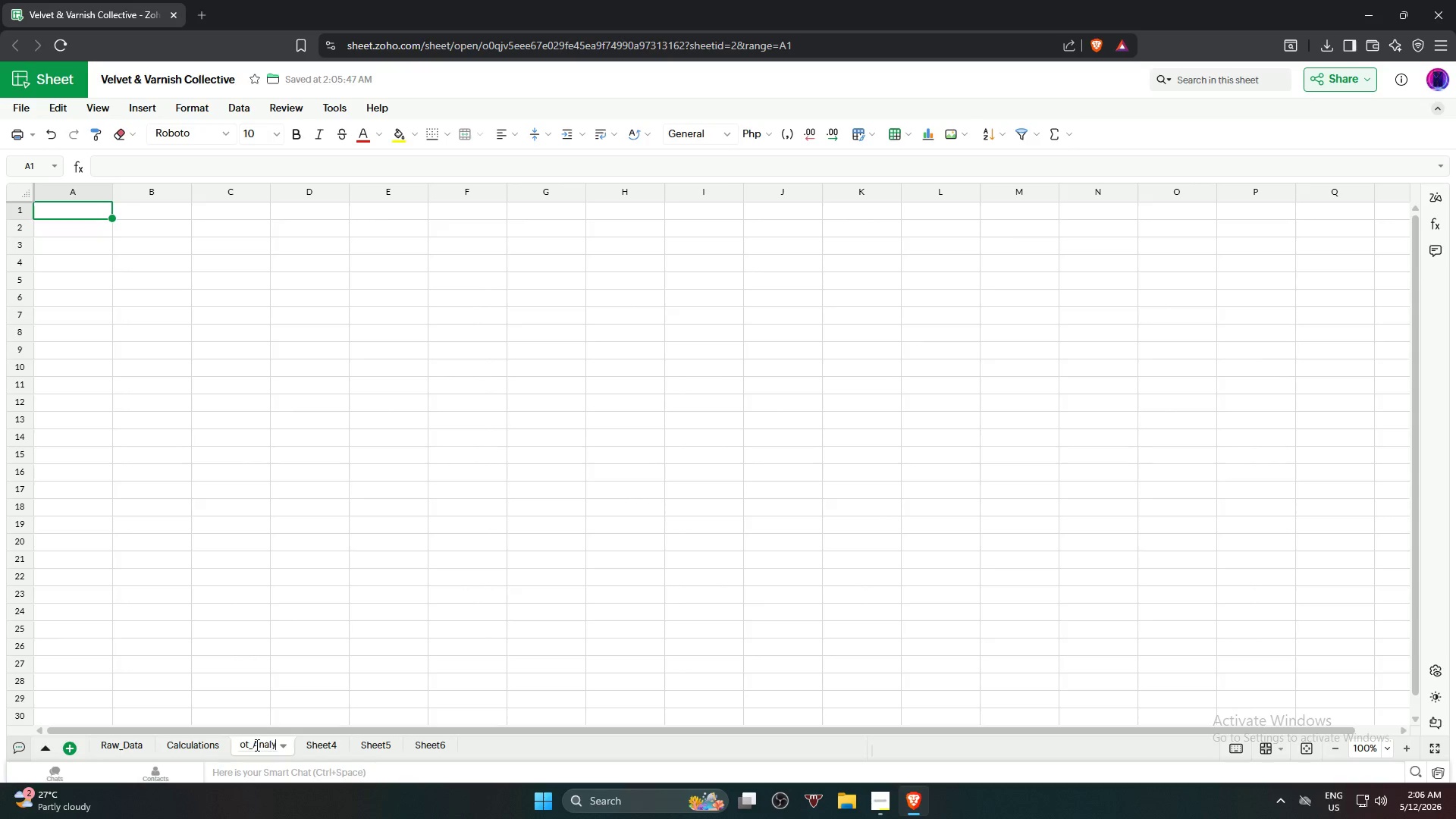 
key(Enter)
 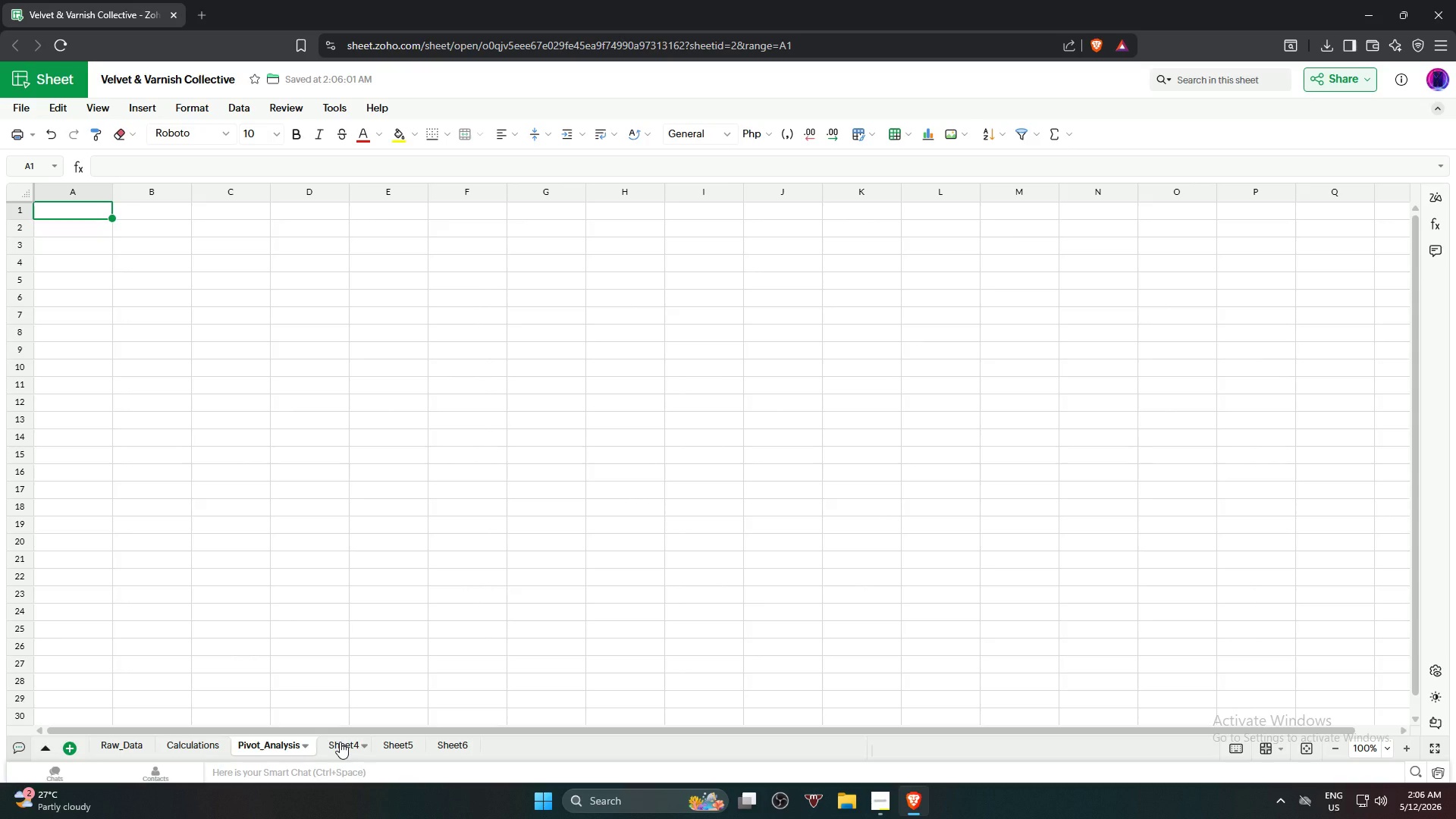 
double_click([340, 742])
 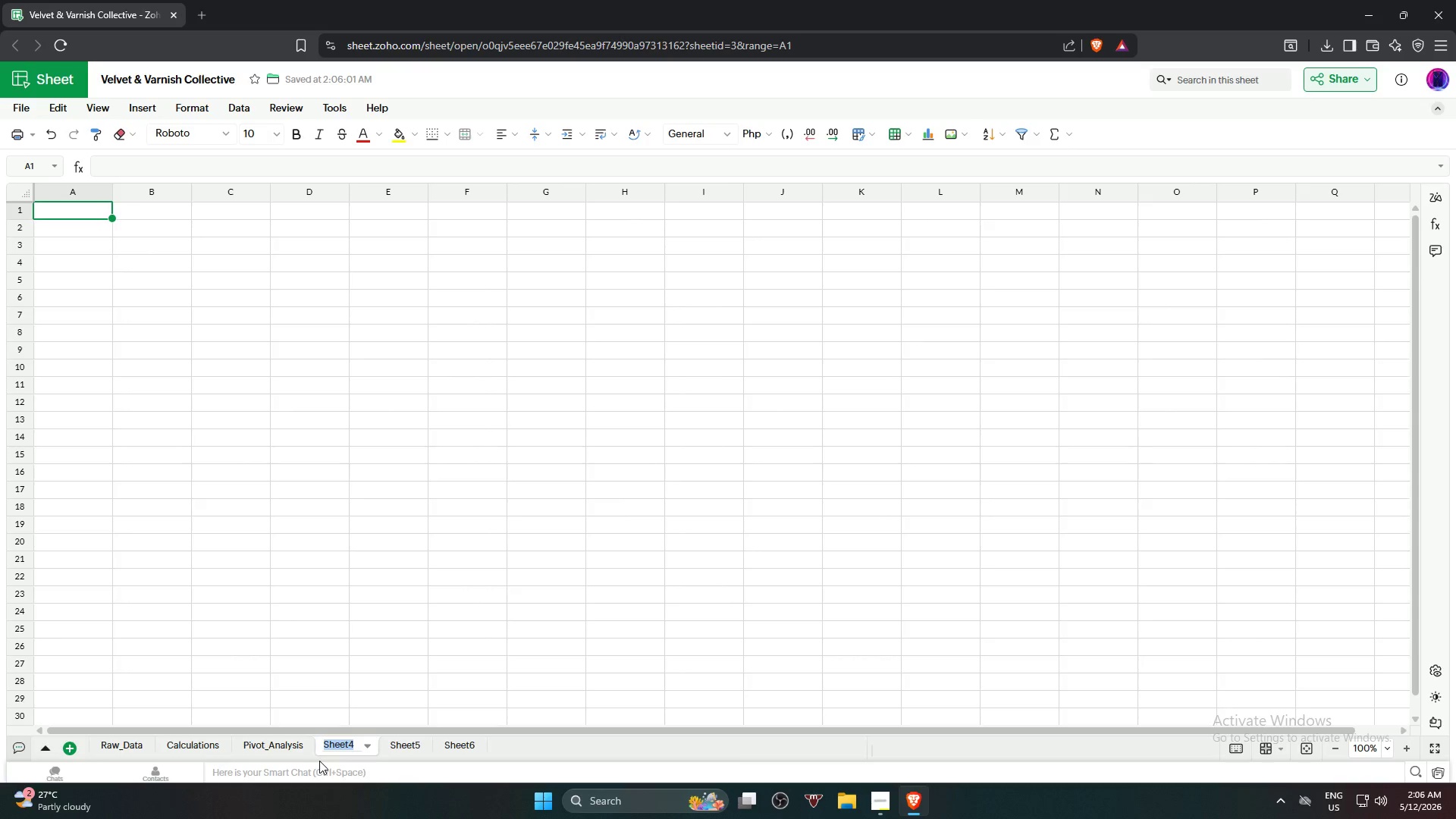 
wait(8.47)
 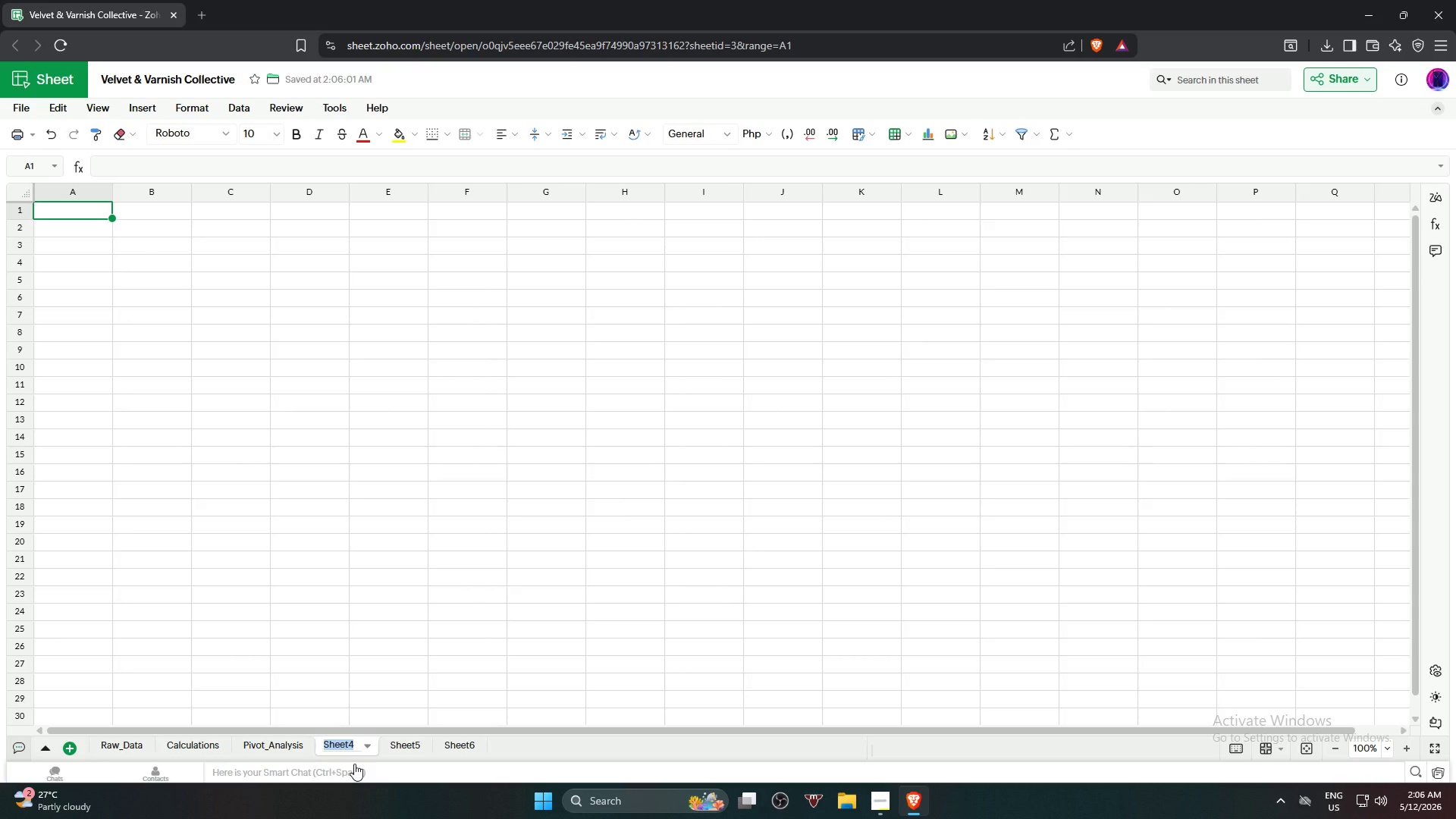 
type(Performance_ScoreC)
key(Backspace)
type(card)
 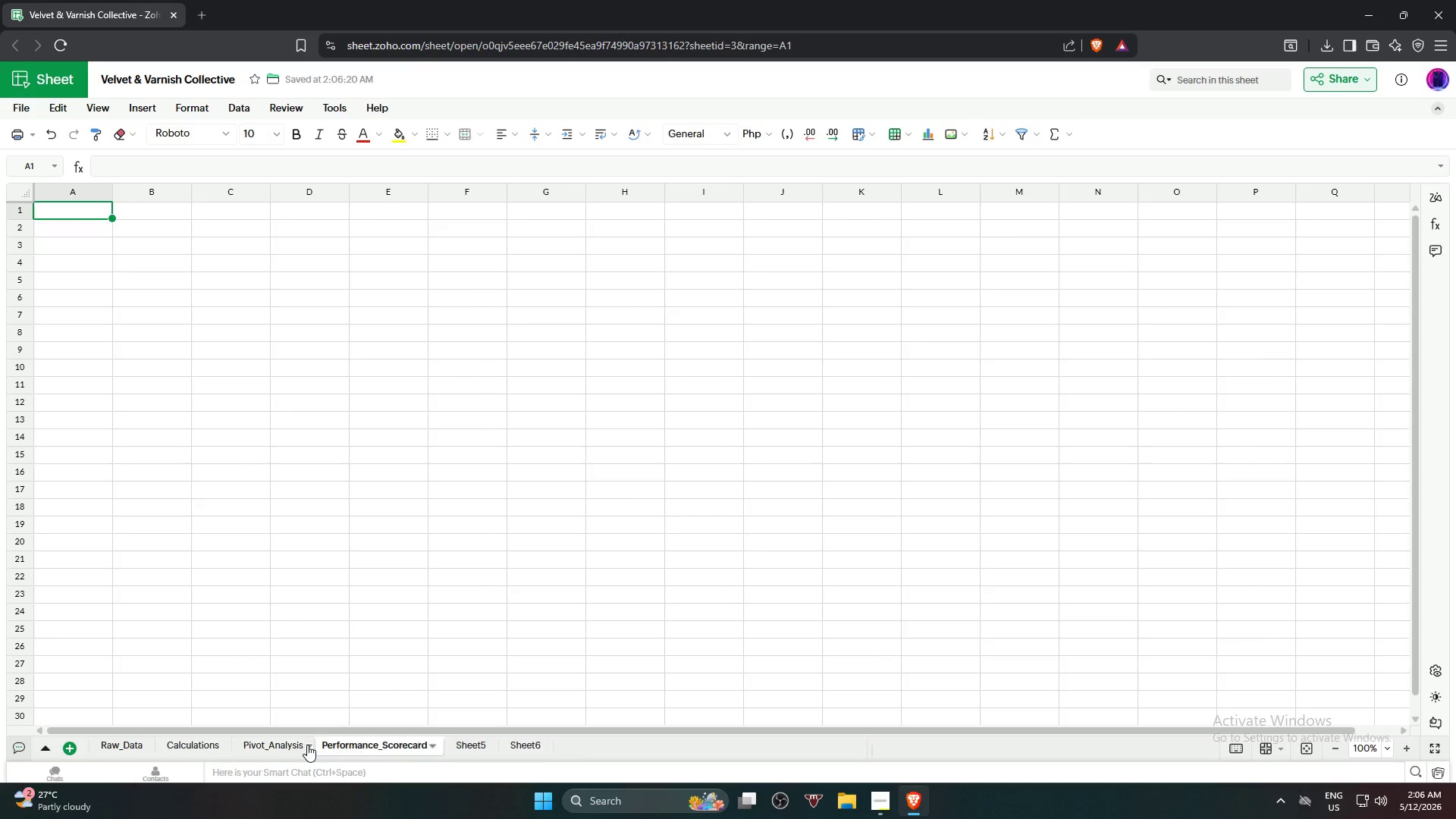 
 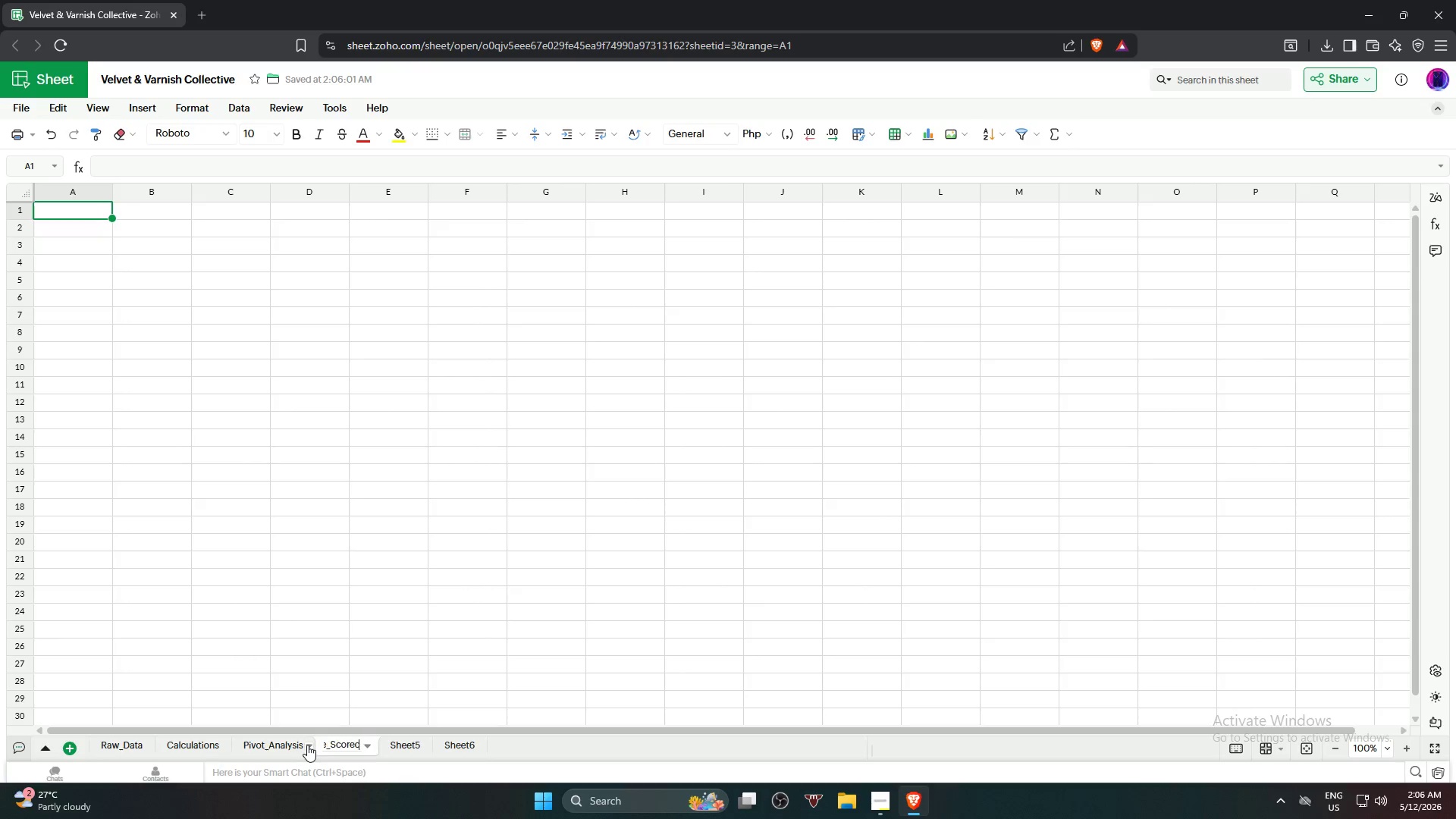 
key(Enter)
 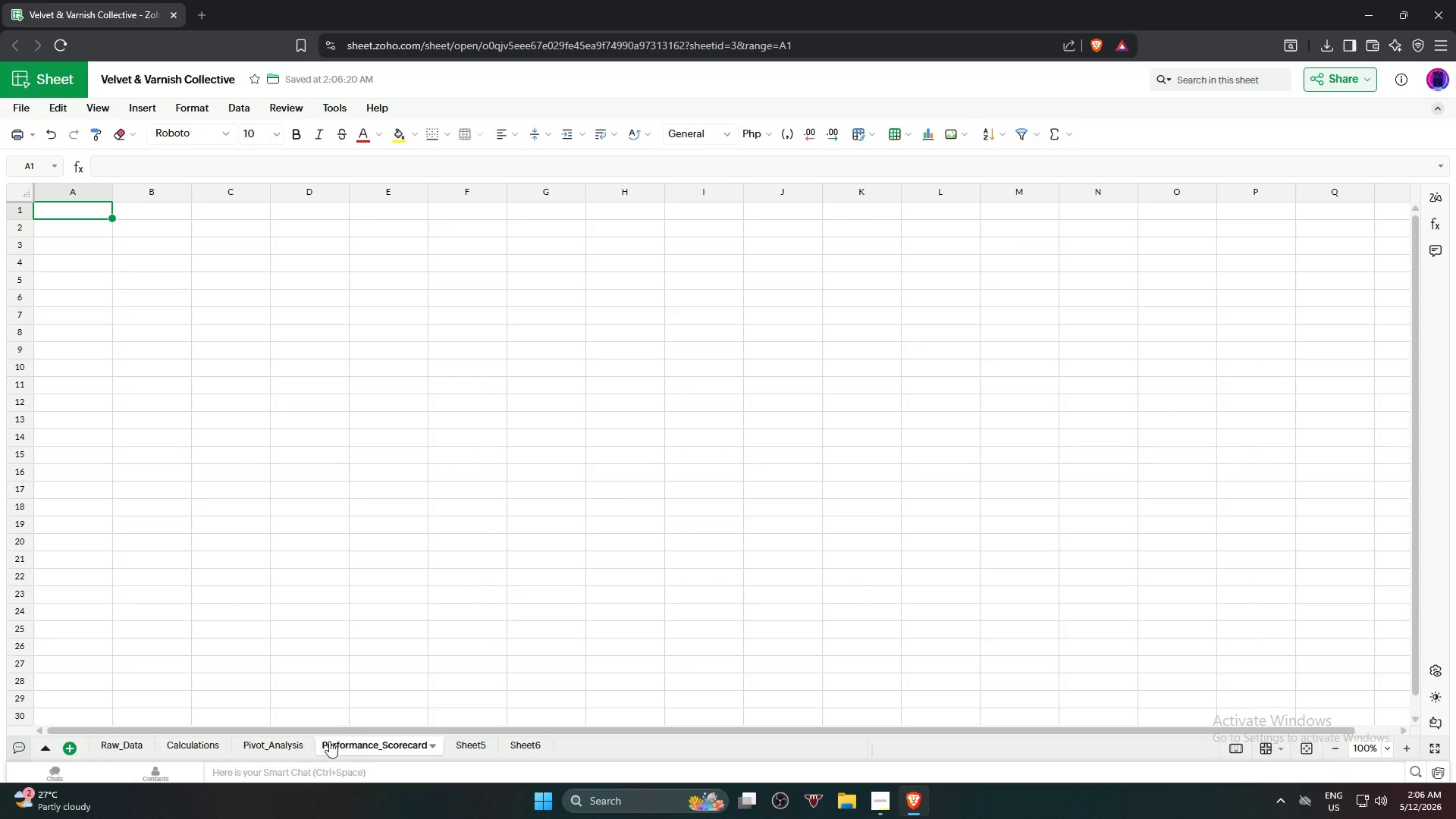 
left_click_drag(start_coordinate=[360, 741], to_coordinate=[275, 754])
 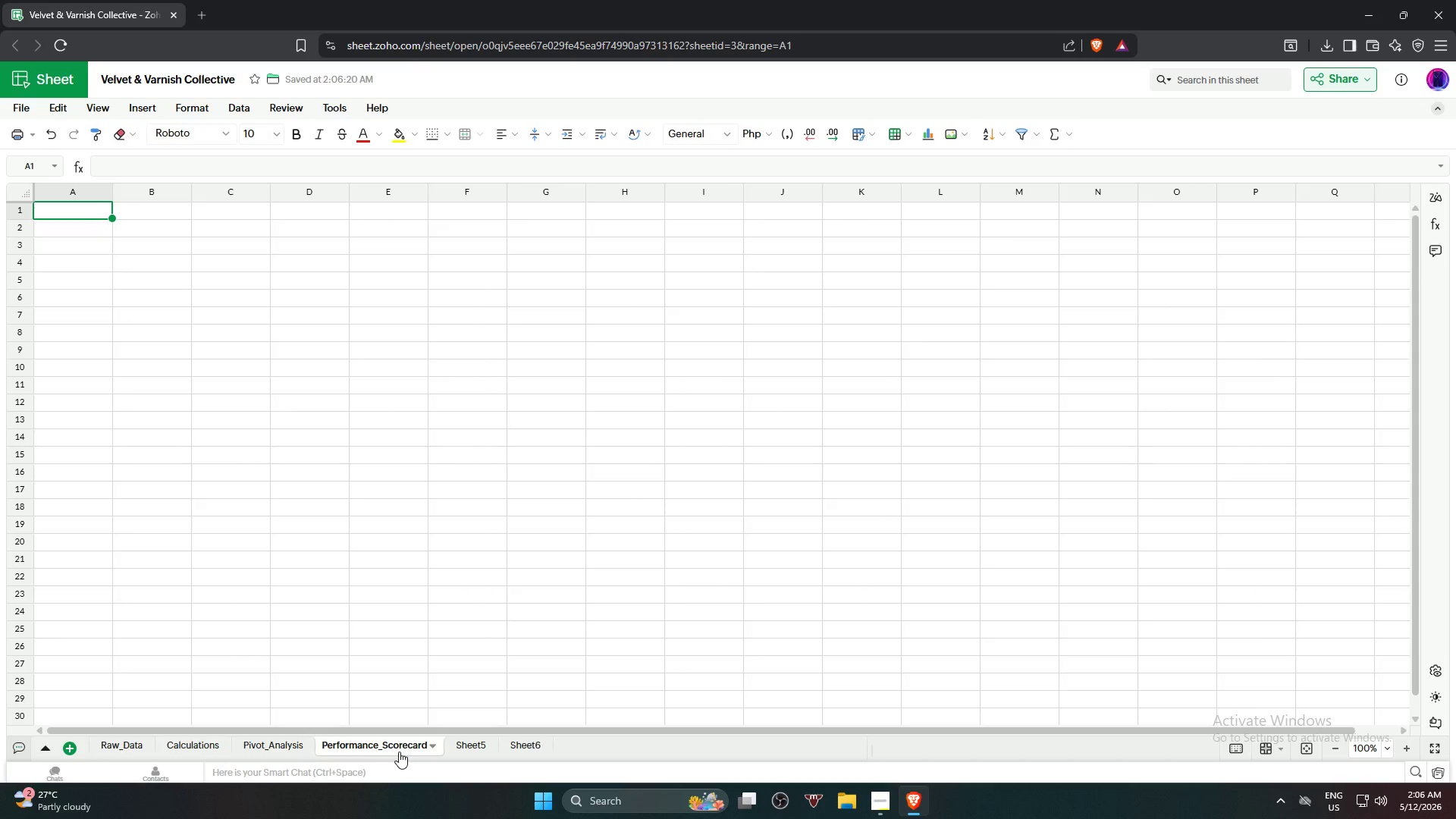 
left_click_drag(start_coordinate=[397, 747], to_coordinate=[330, 754])
 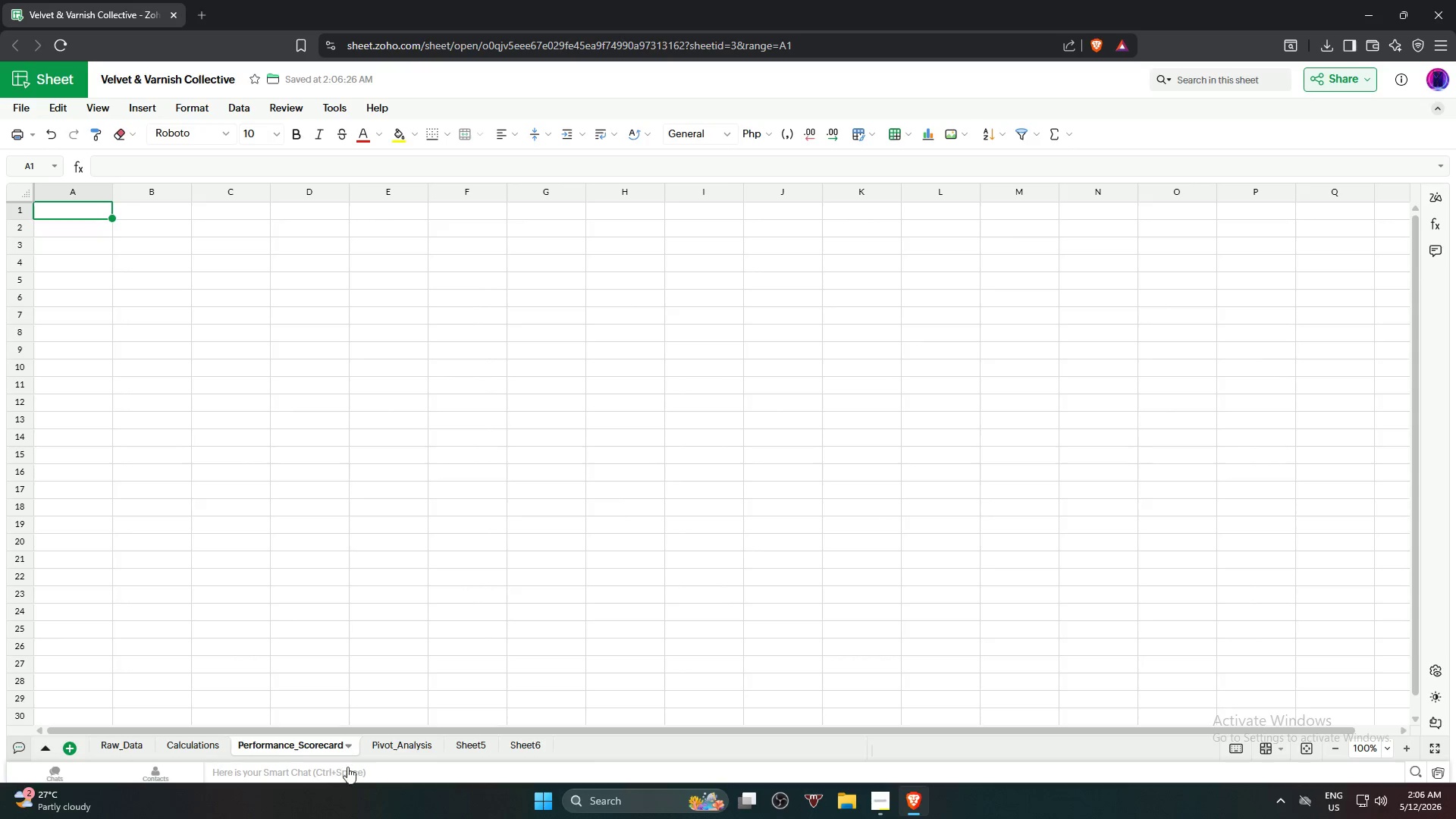 
mouse_move([256, 745])
 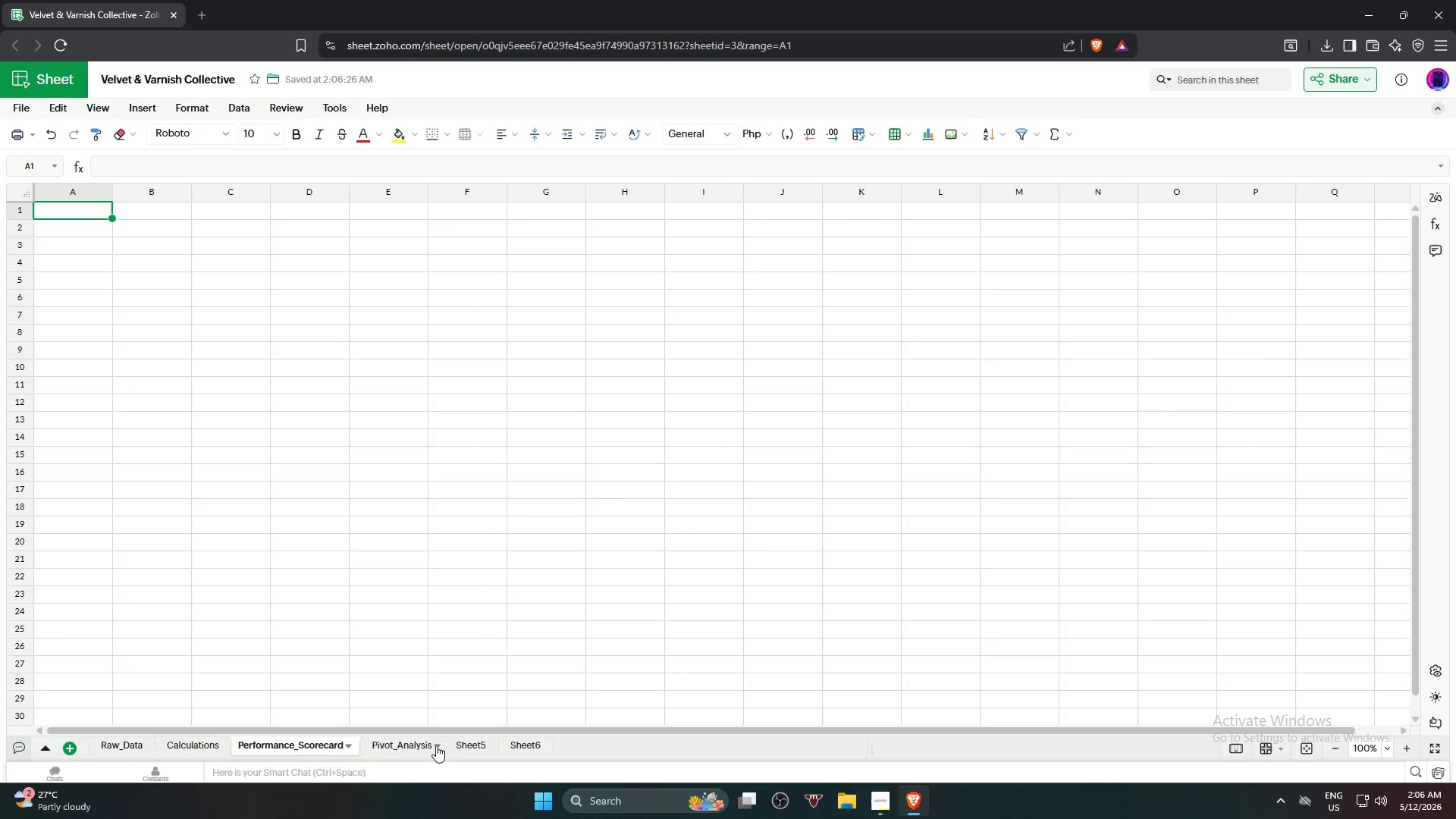 
wait(6.75)
 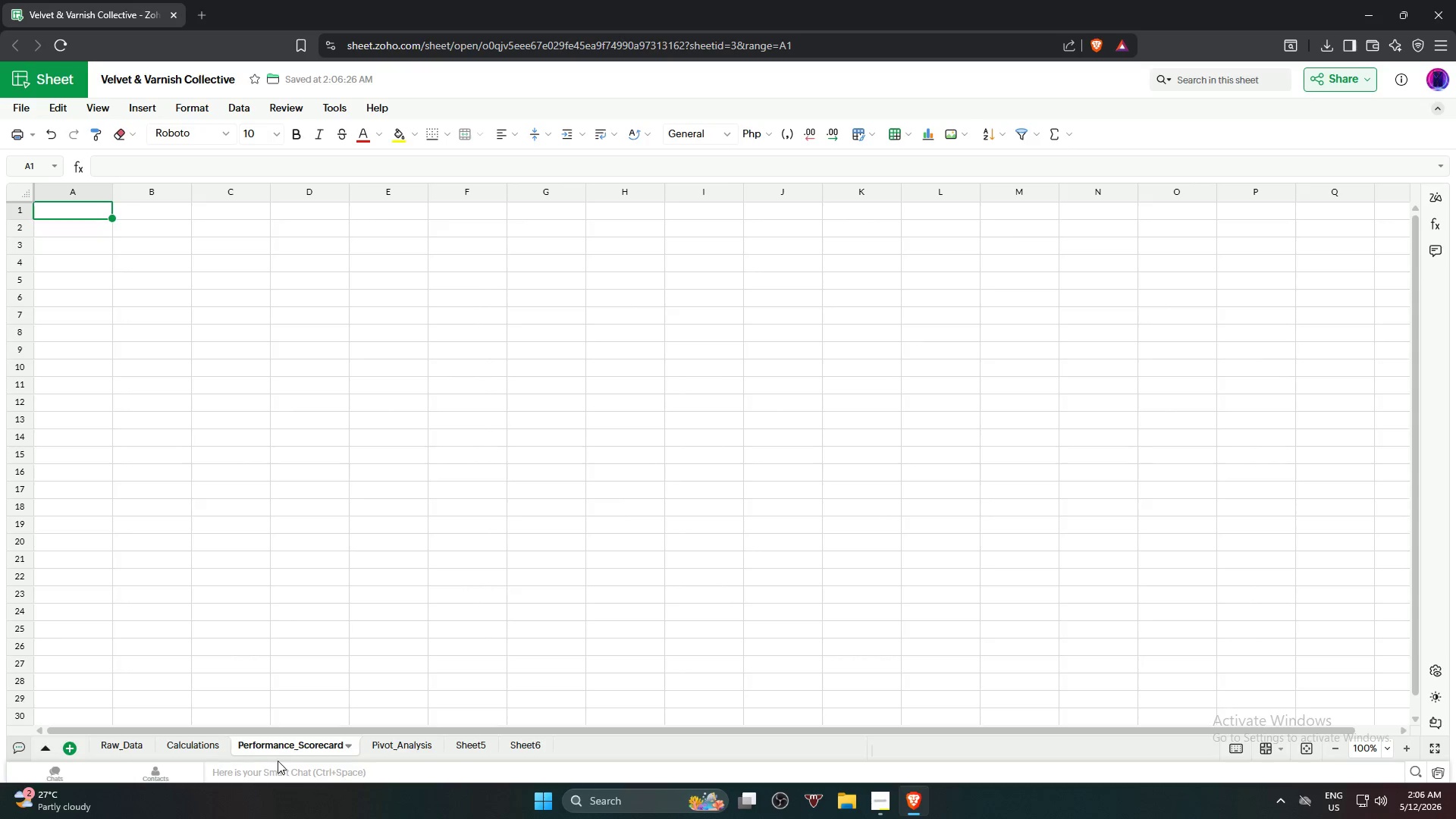 
left_click([403, 742])
 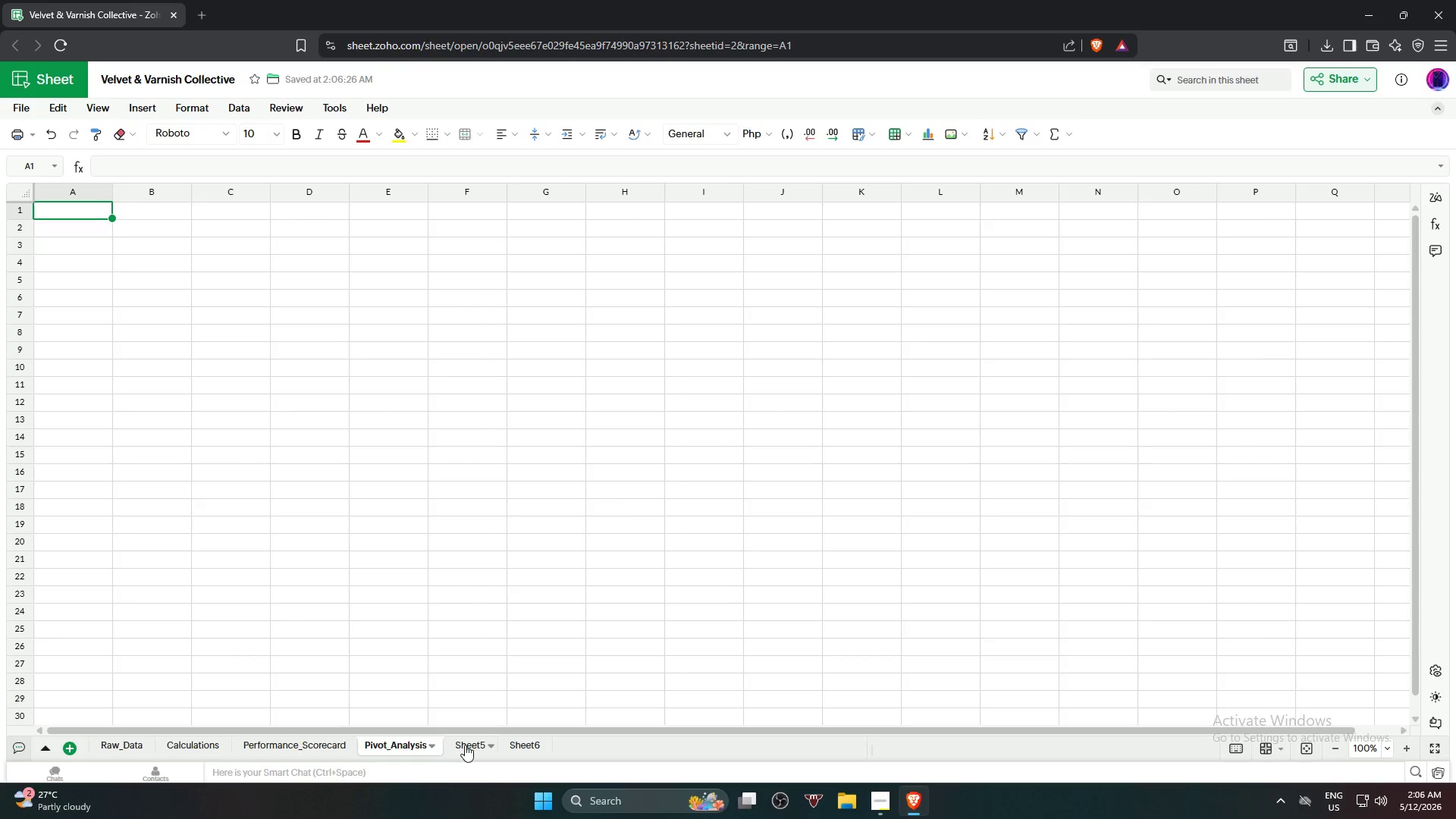 
double_click([465, 745])
 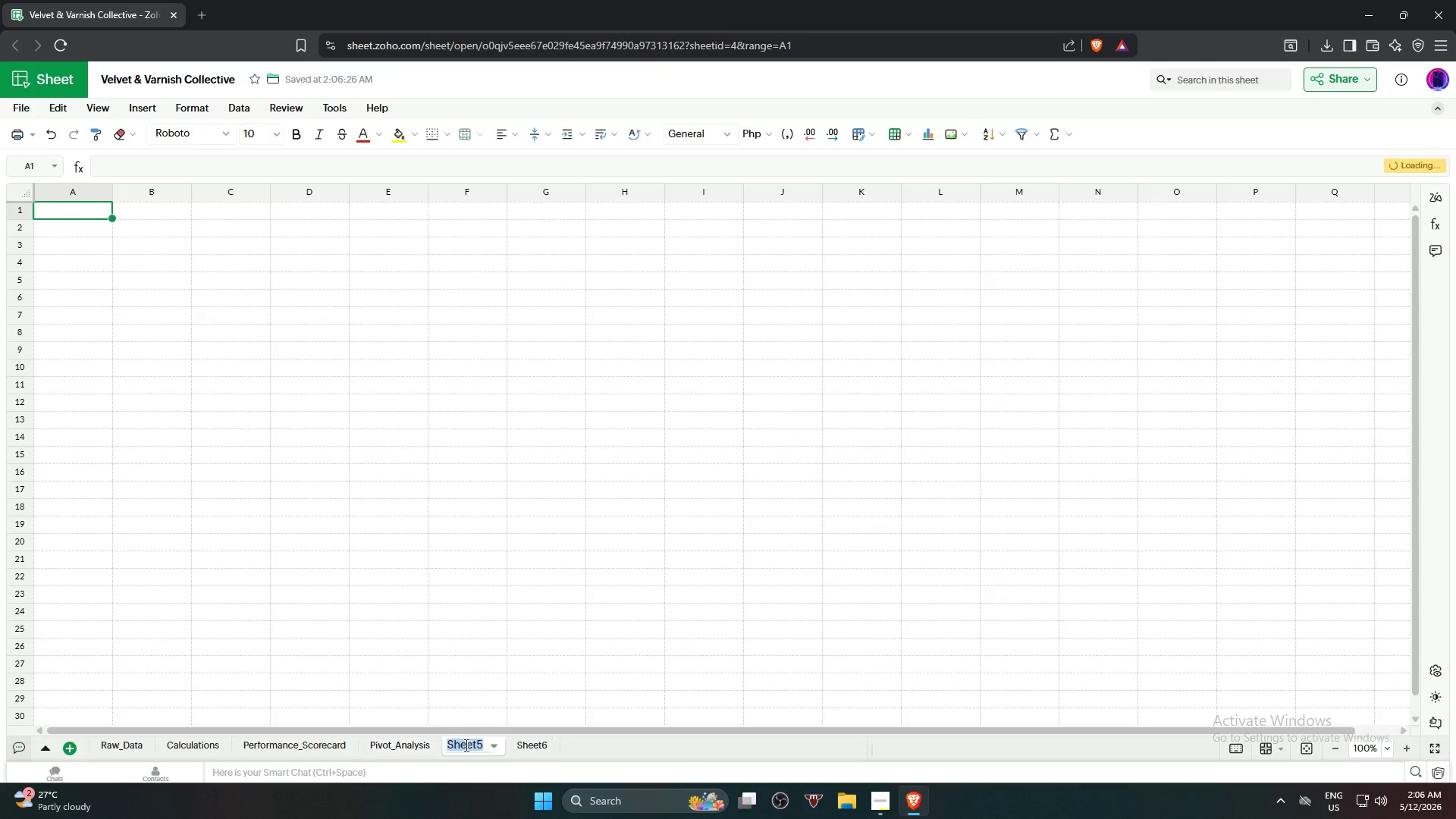 
triple_click([465, 745])
 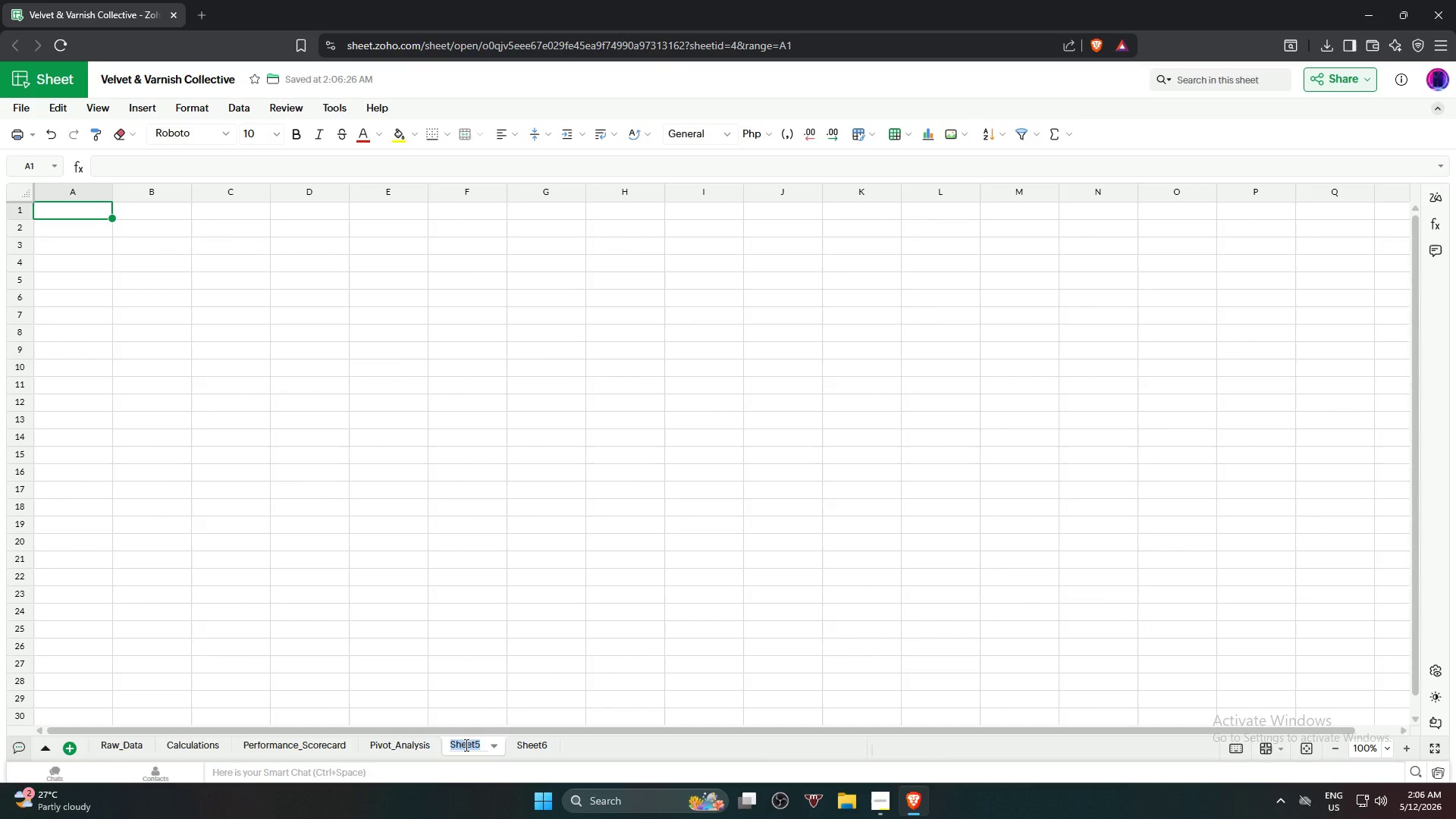 
type(Dashboard)
 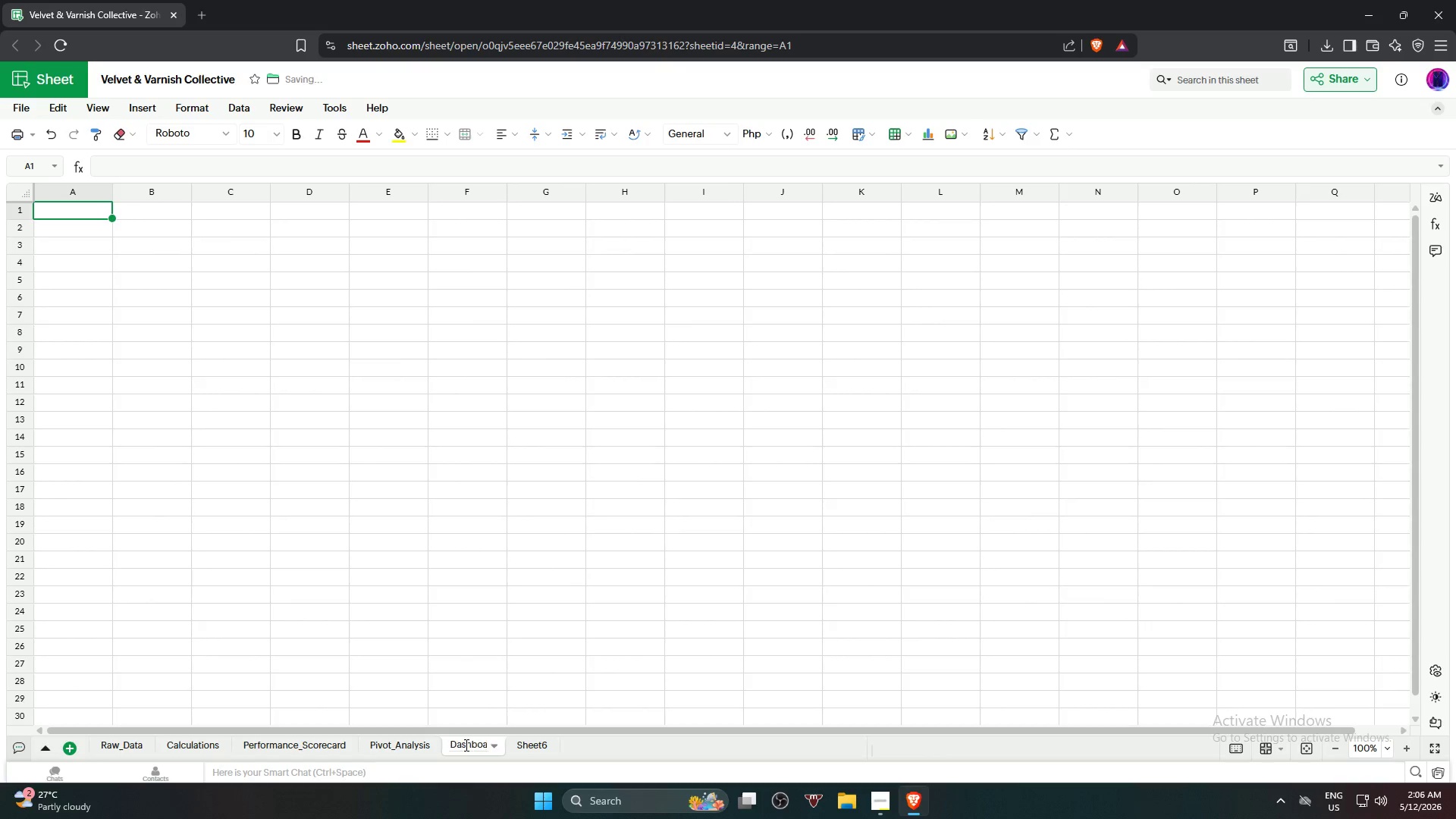 
key(Enter)
 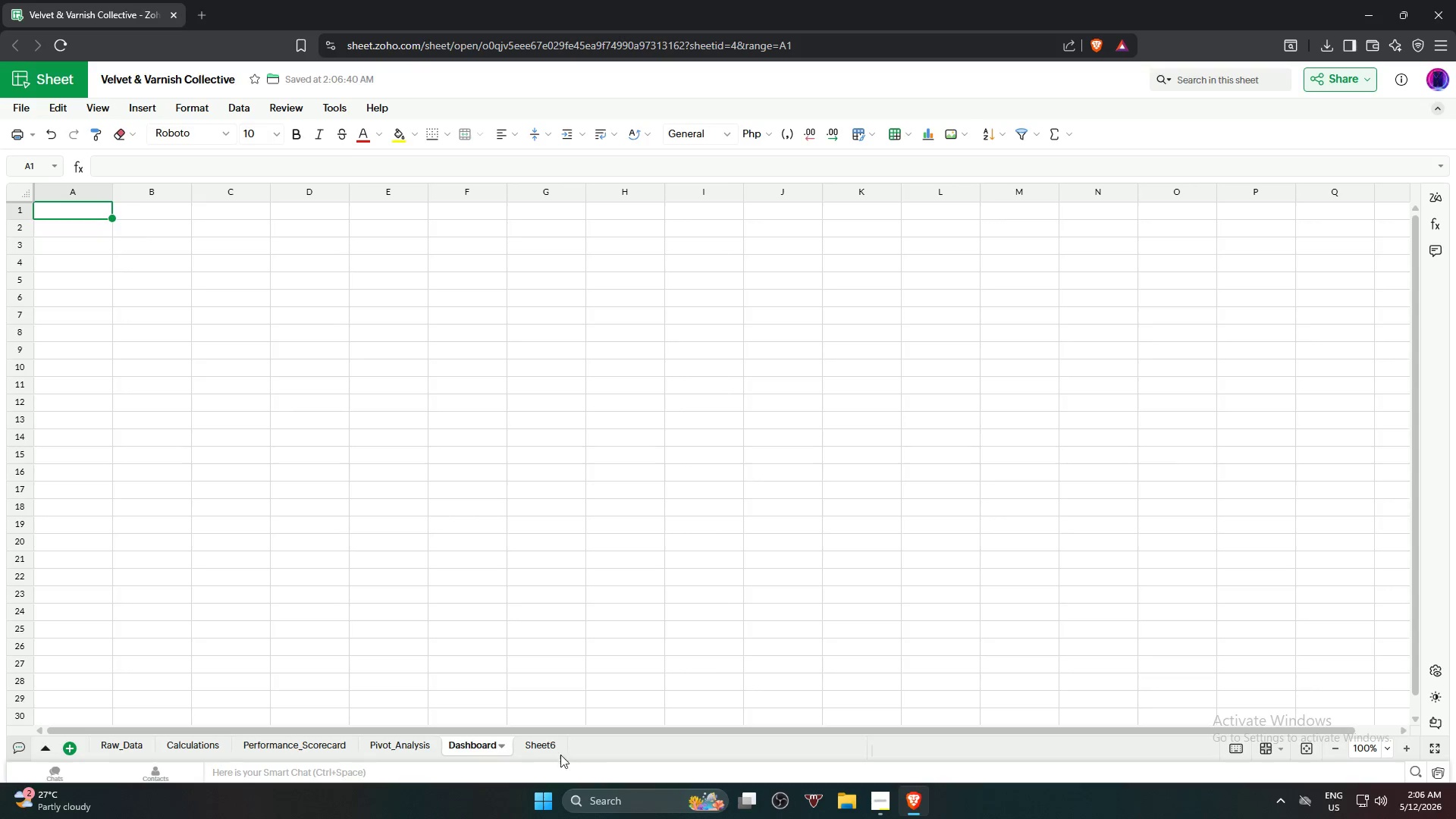 
wait(7.81)
 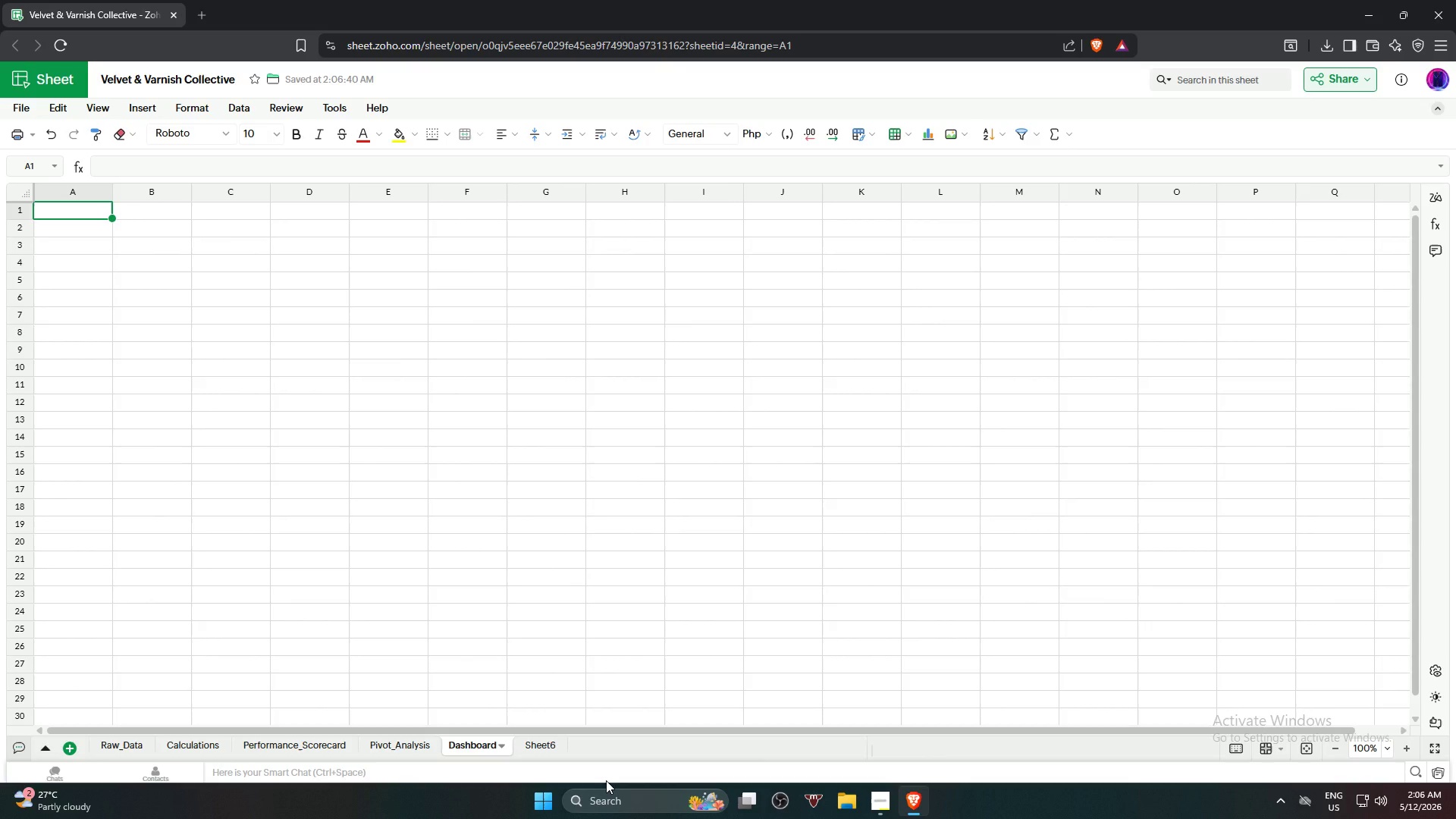 
double_click([538, 742])
 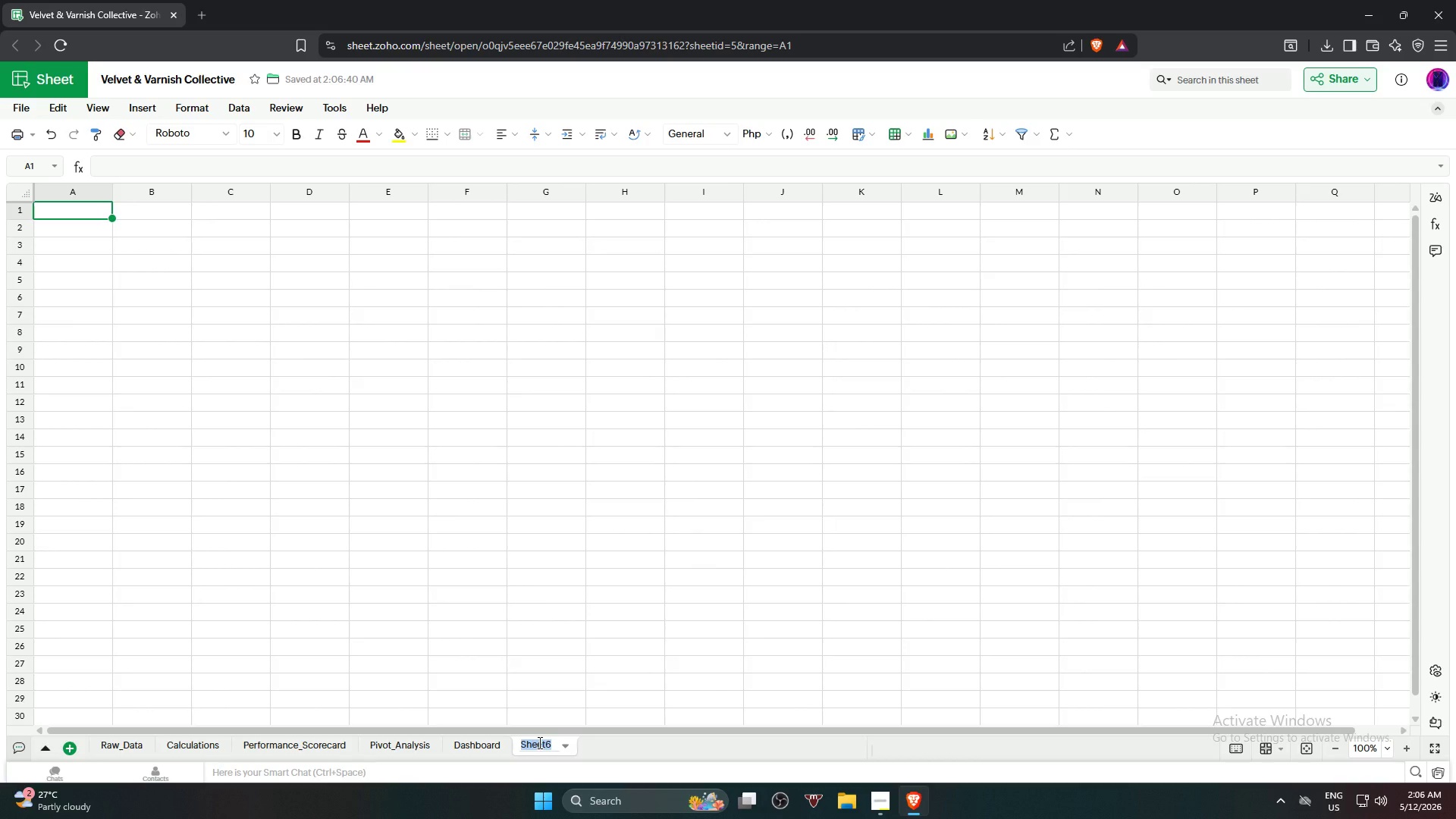 
type(Summary_Report)
 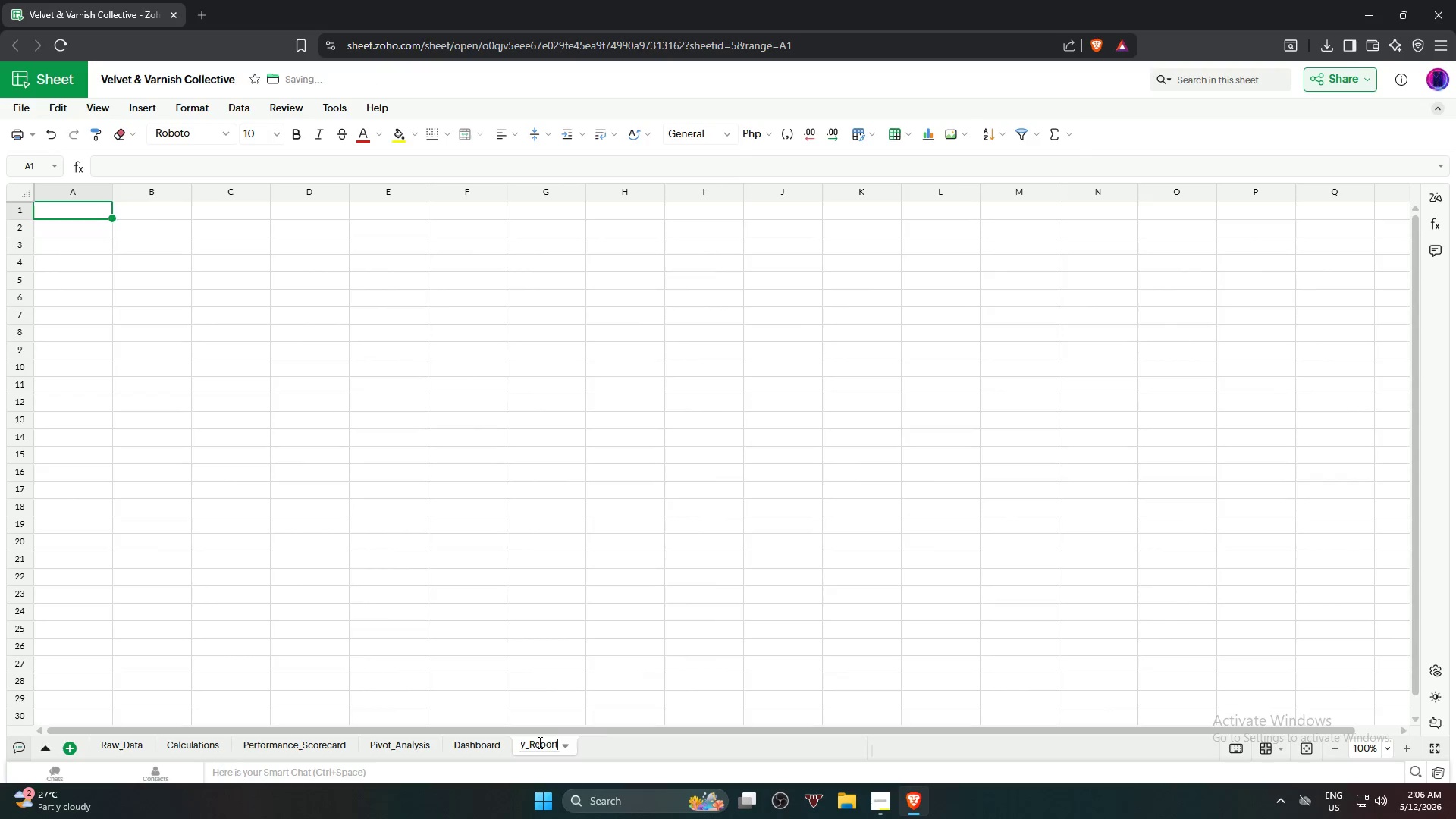 
key(Enter)
 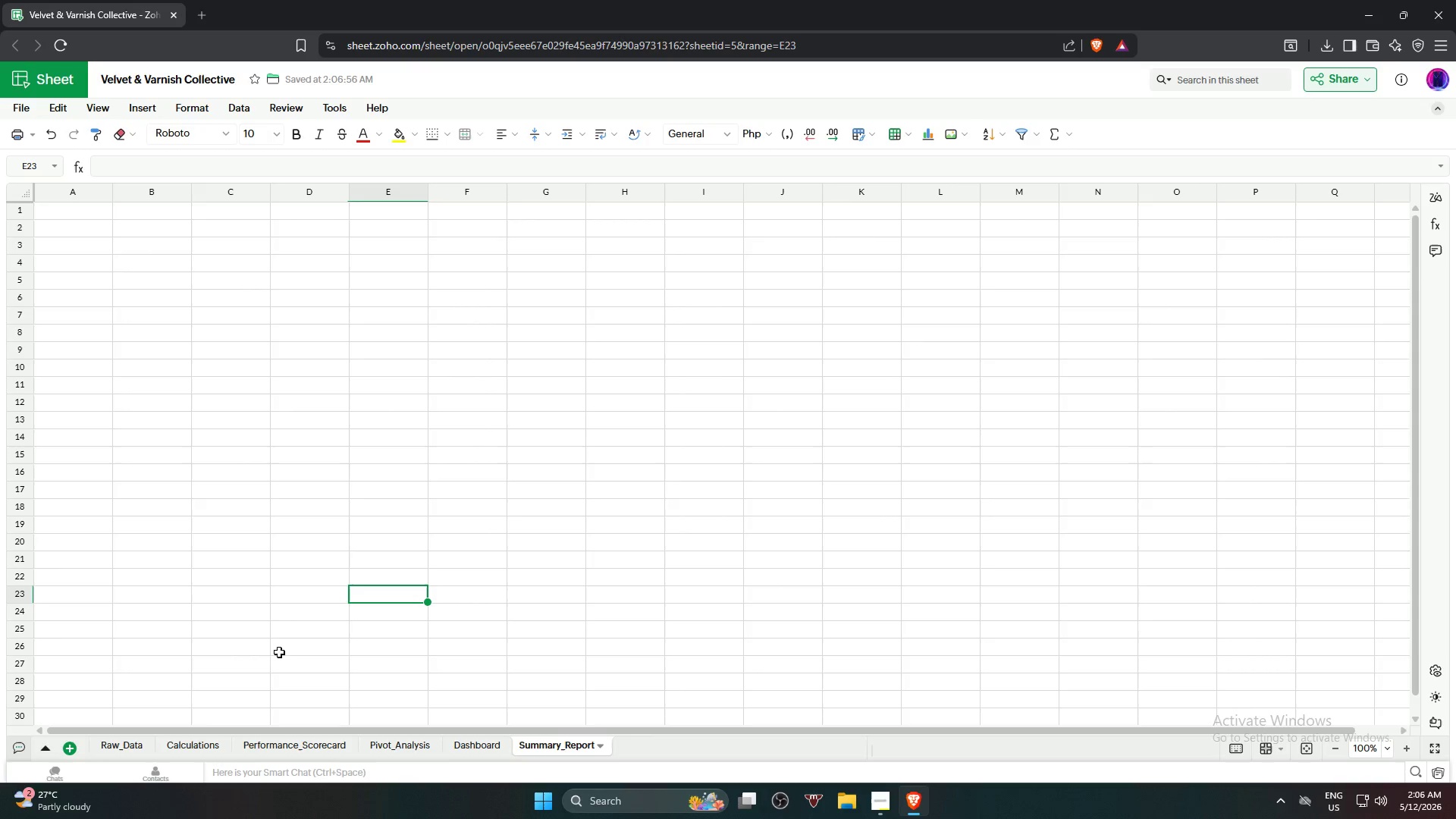 
left_click([197, 739])
 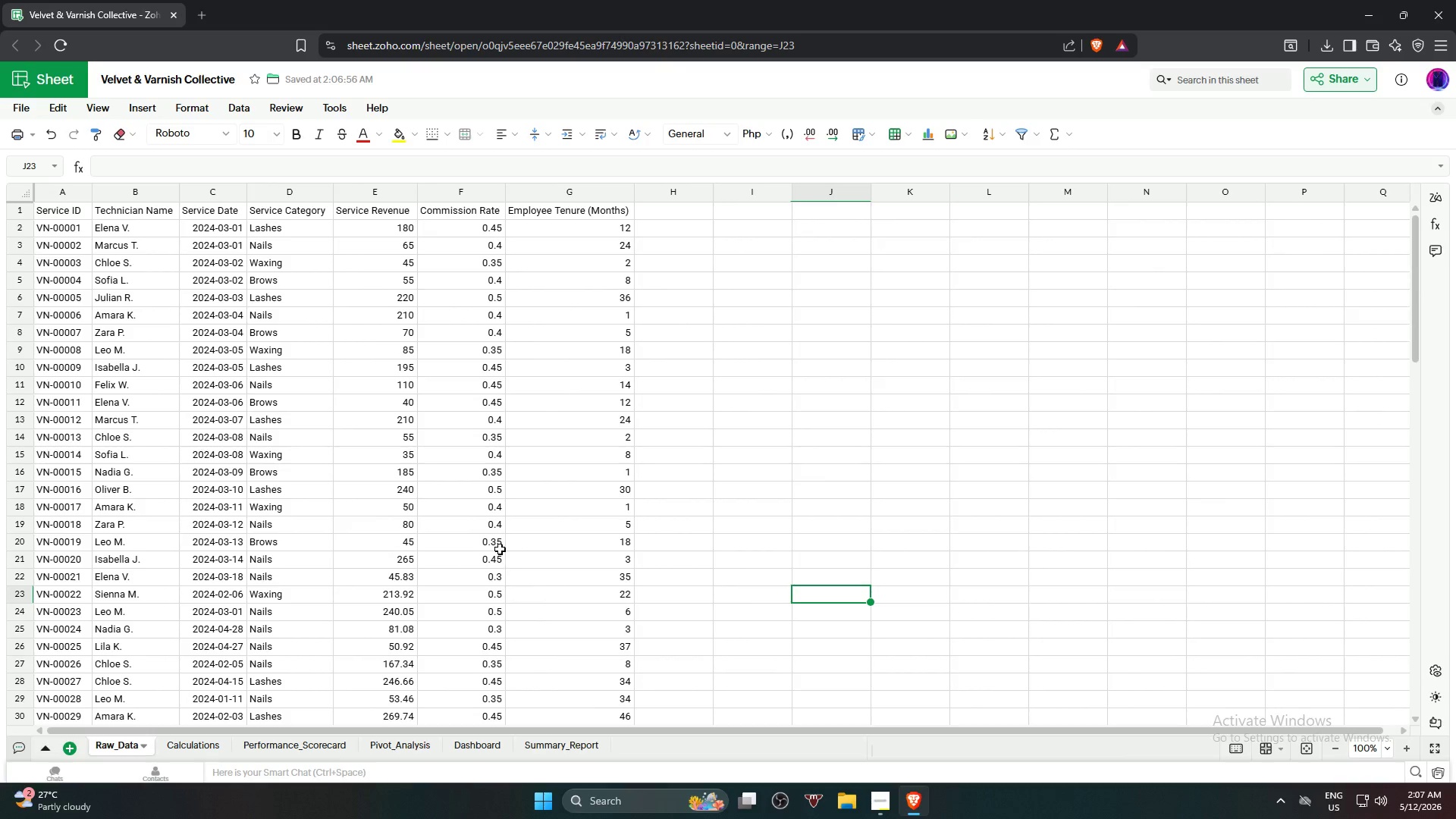 
wait(7.14)
 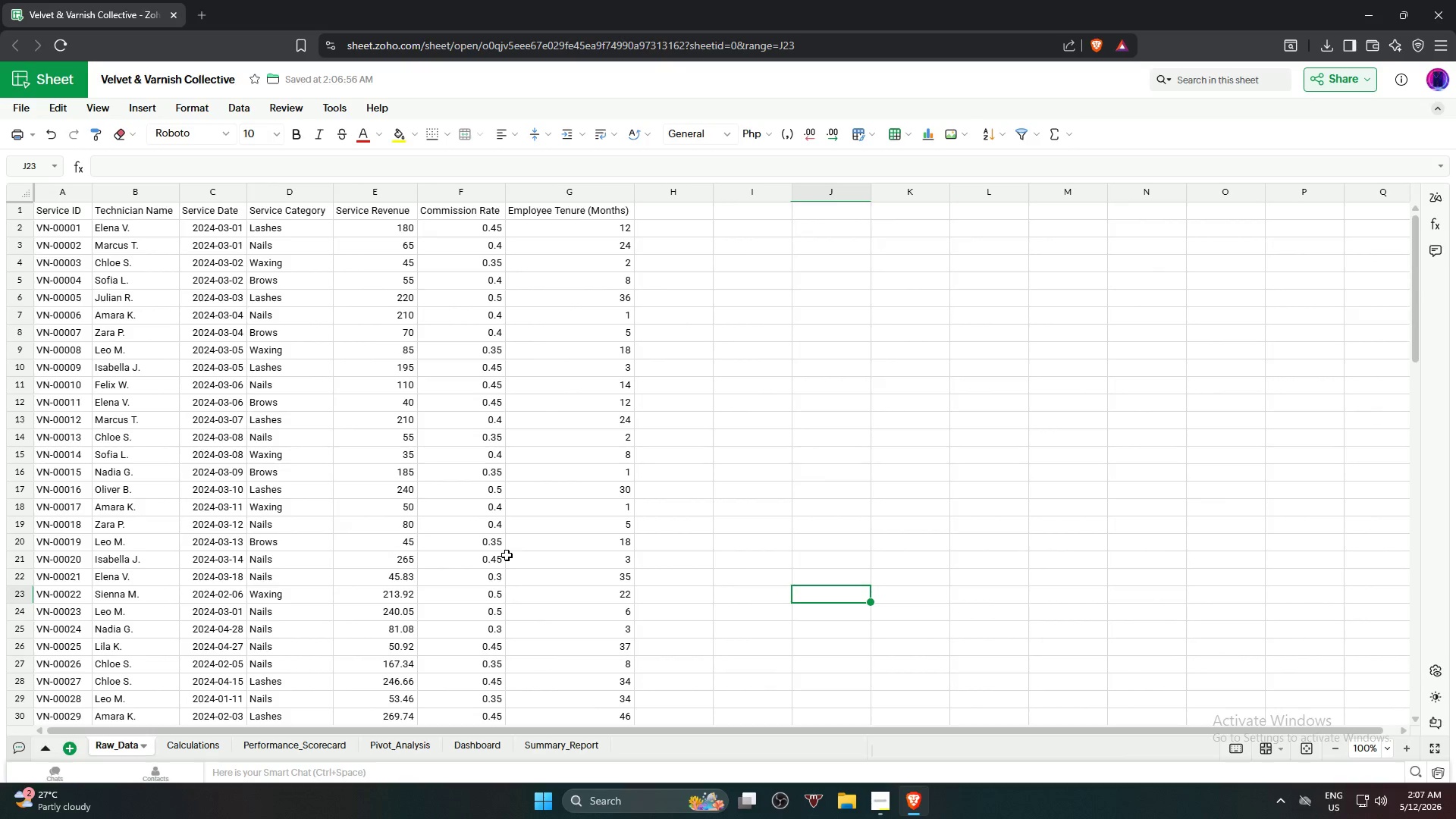 
left_click([867, 802])